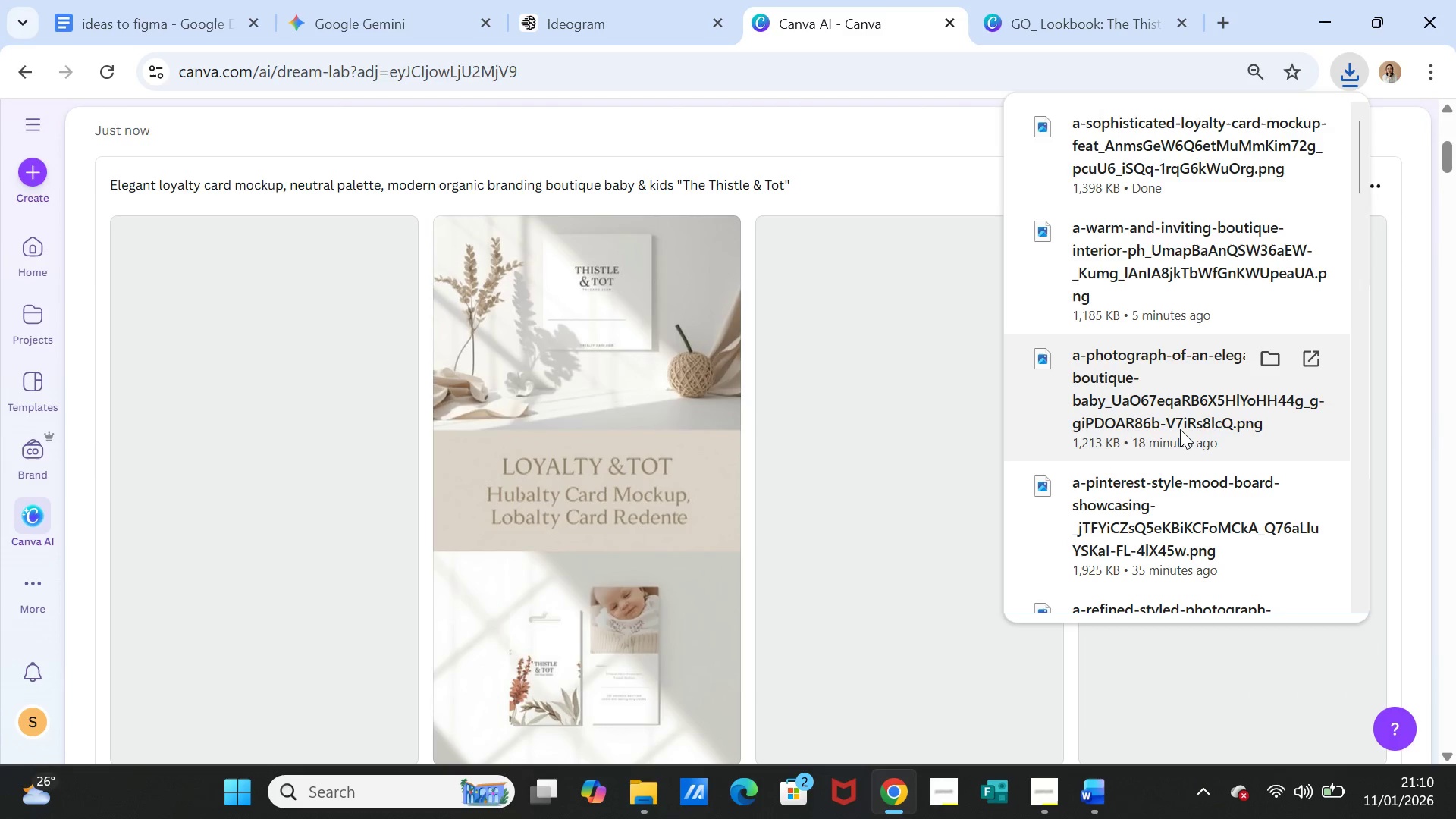 
wait(10.57)
 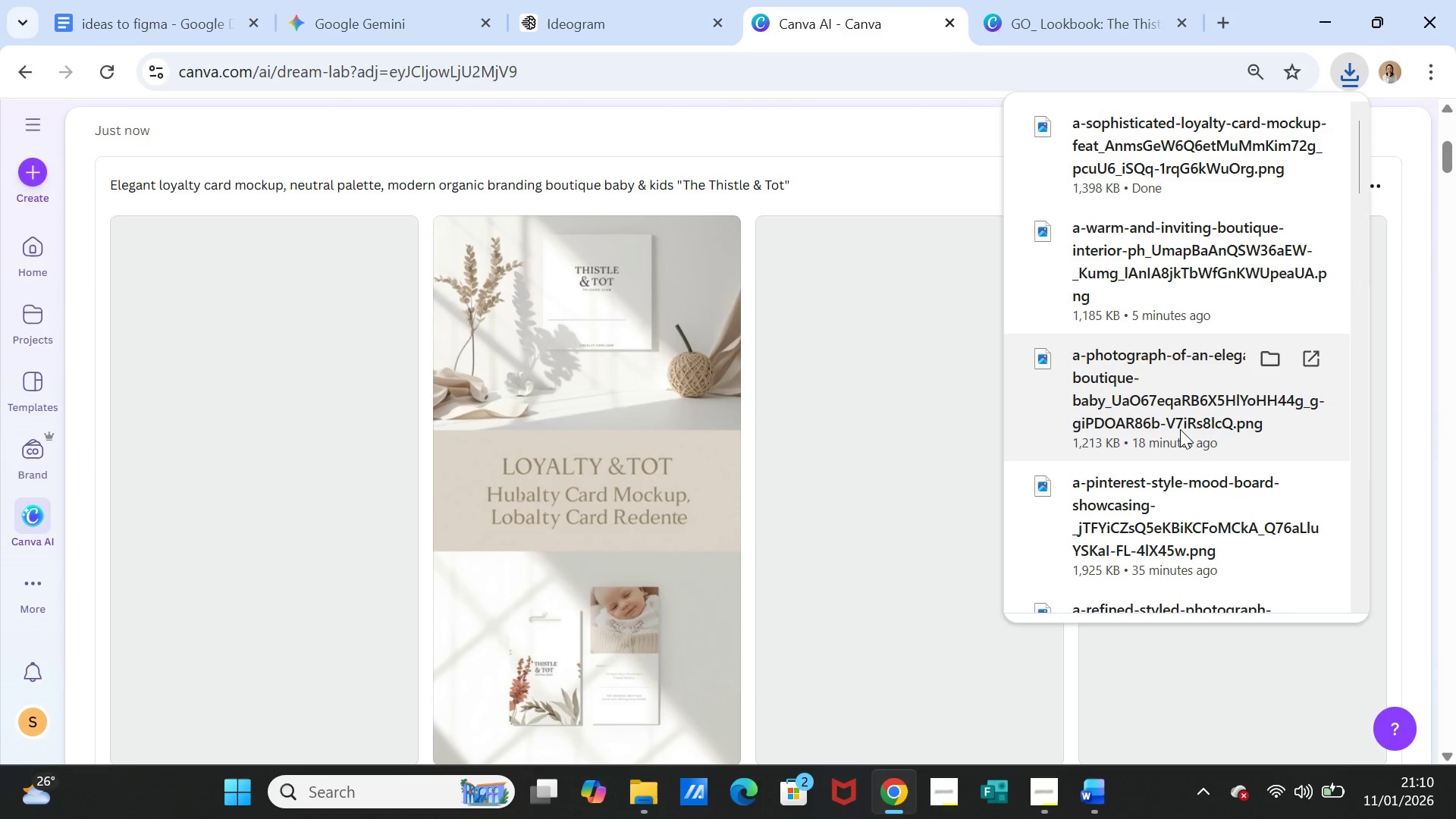 
scroll: coordinate [900, 653], scroll_direction: down, amount: 1.0
 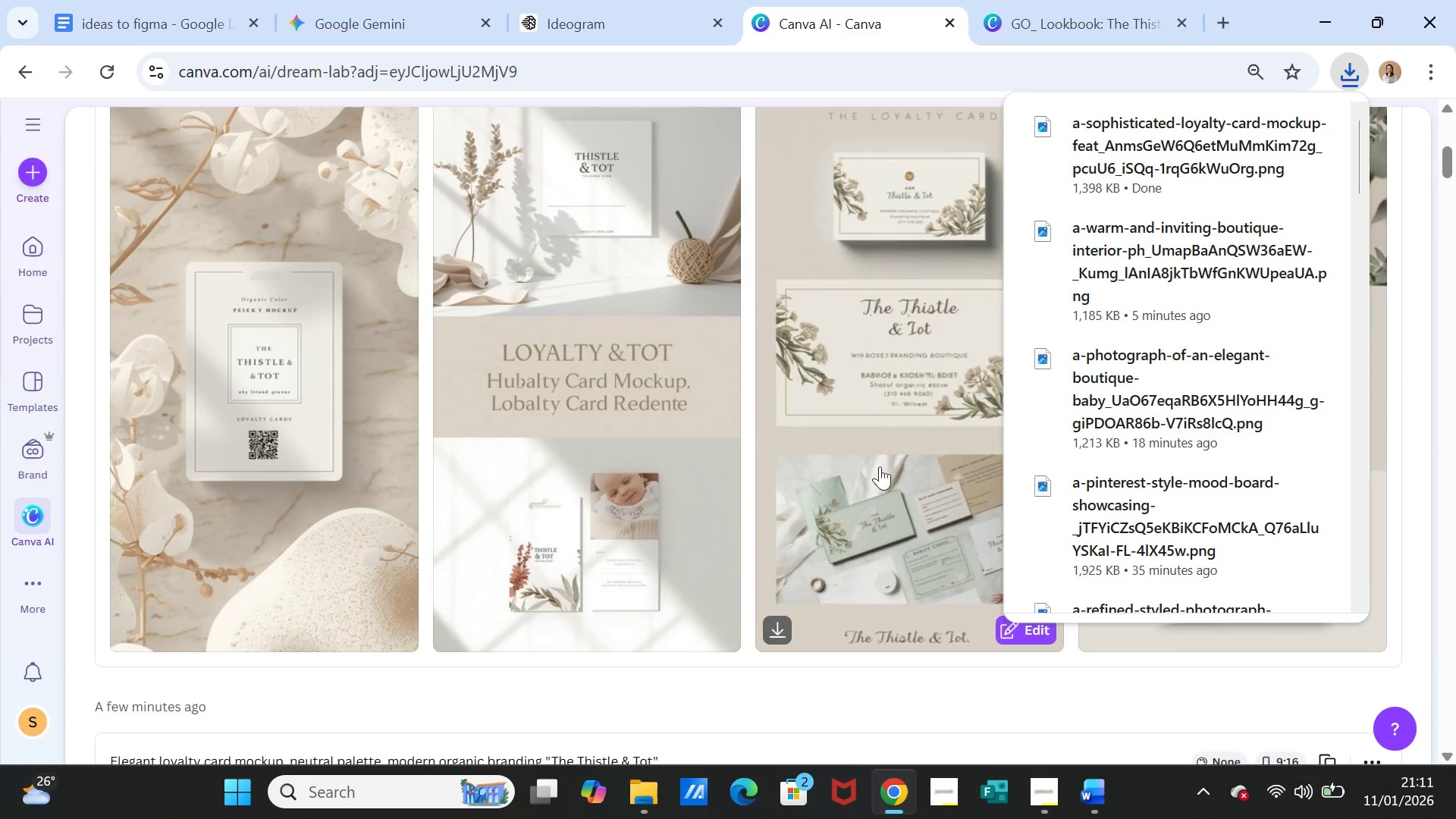 
scroll: coordinate [879, 444], scroll_direction: up, amount: 4.0
 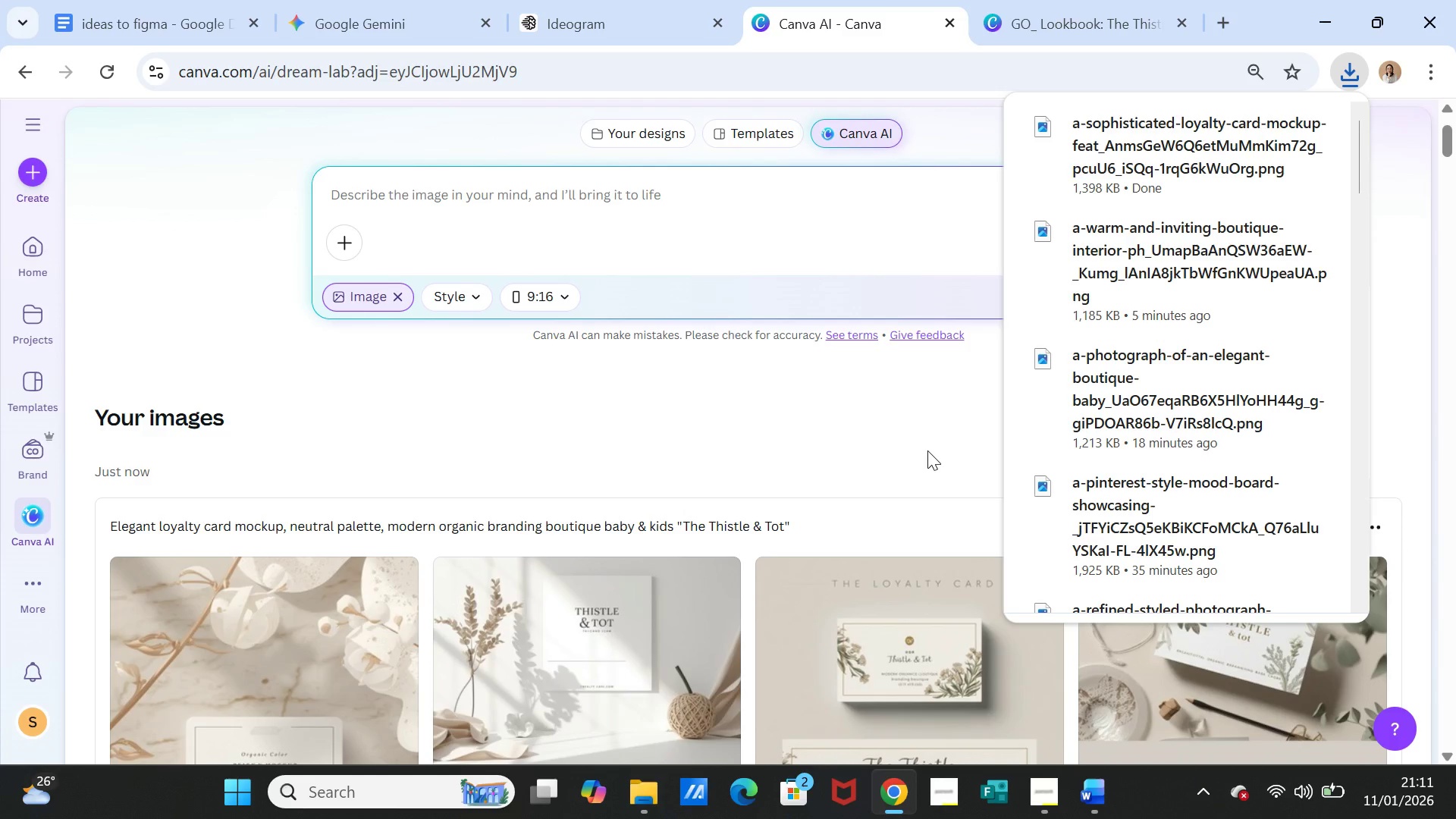 
left_click([927, 450])
 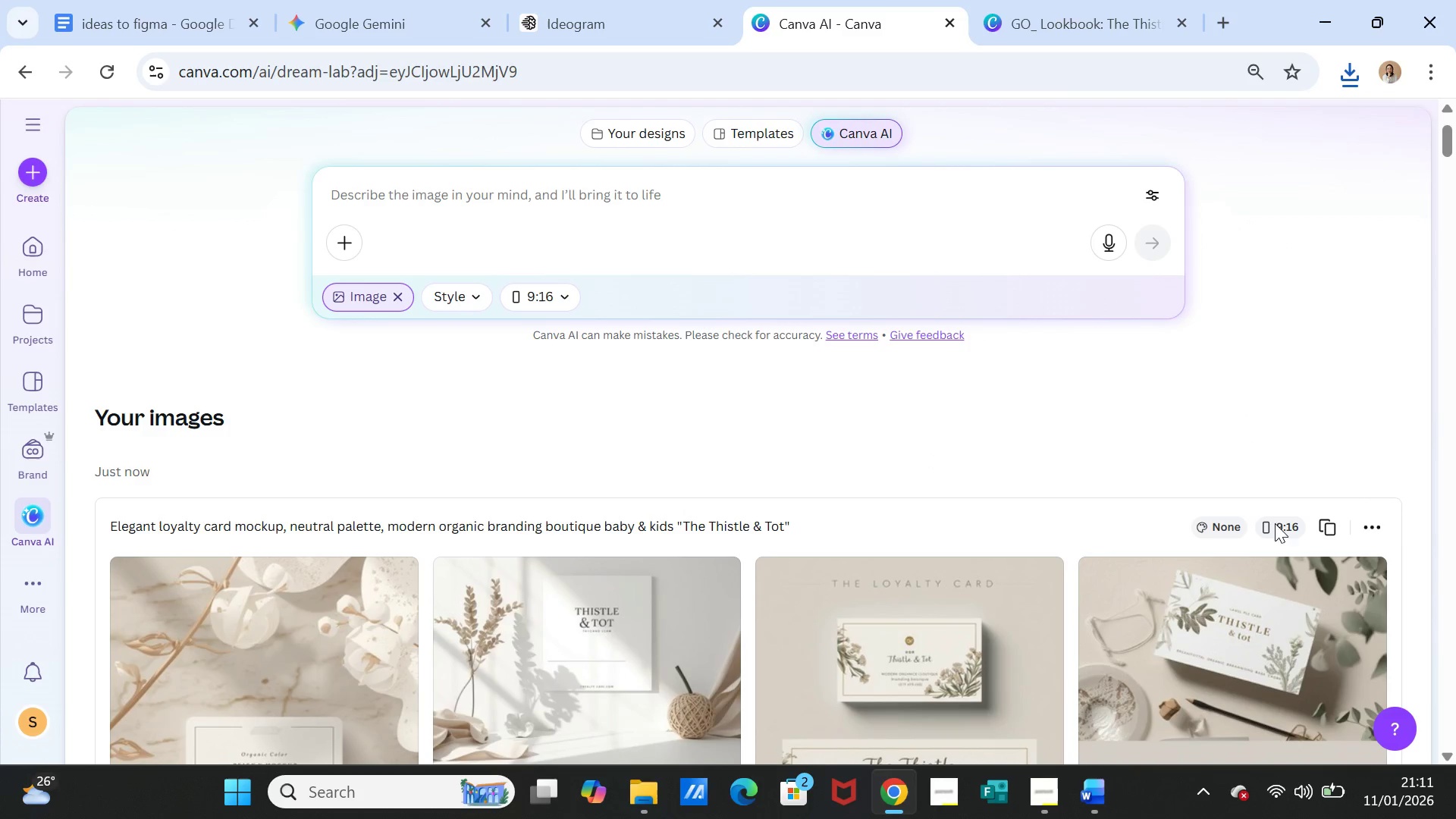 
left_click([1327, 529])
 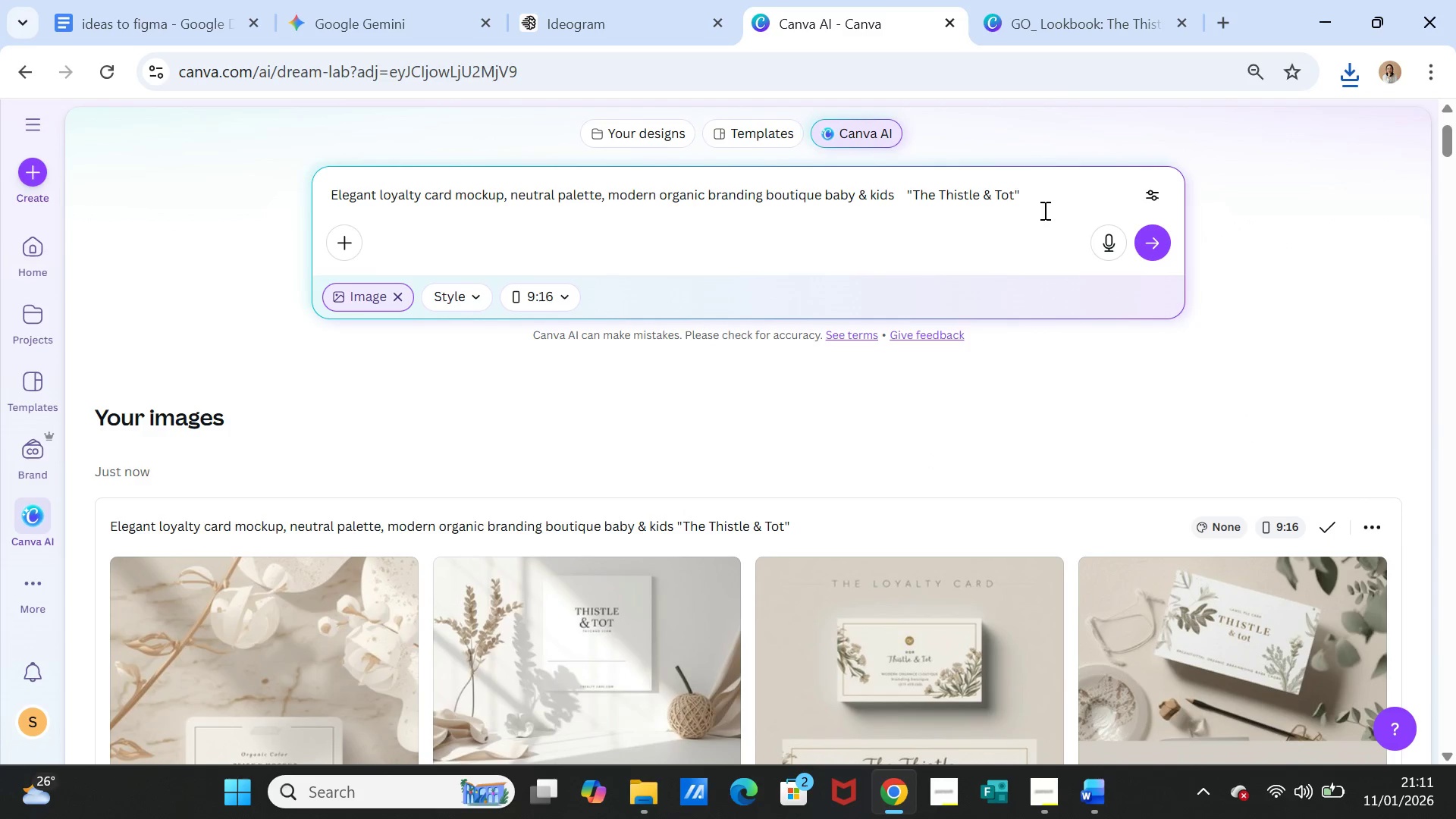 
left_click_drag(start_coordinate=[1057, 183], to_coordinate=[271, 154])
 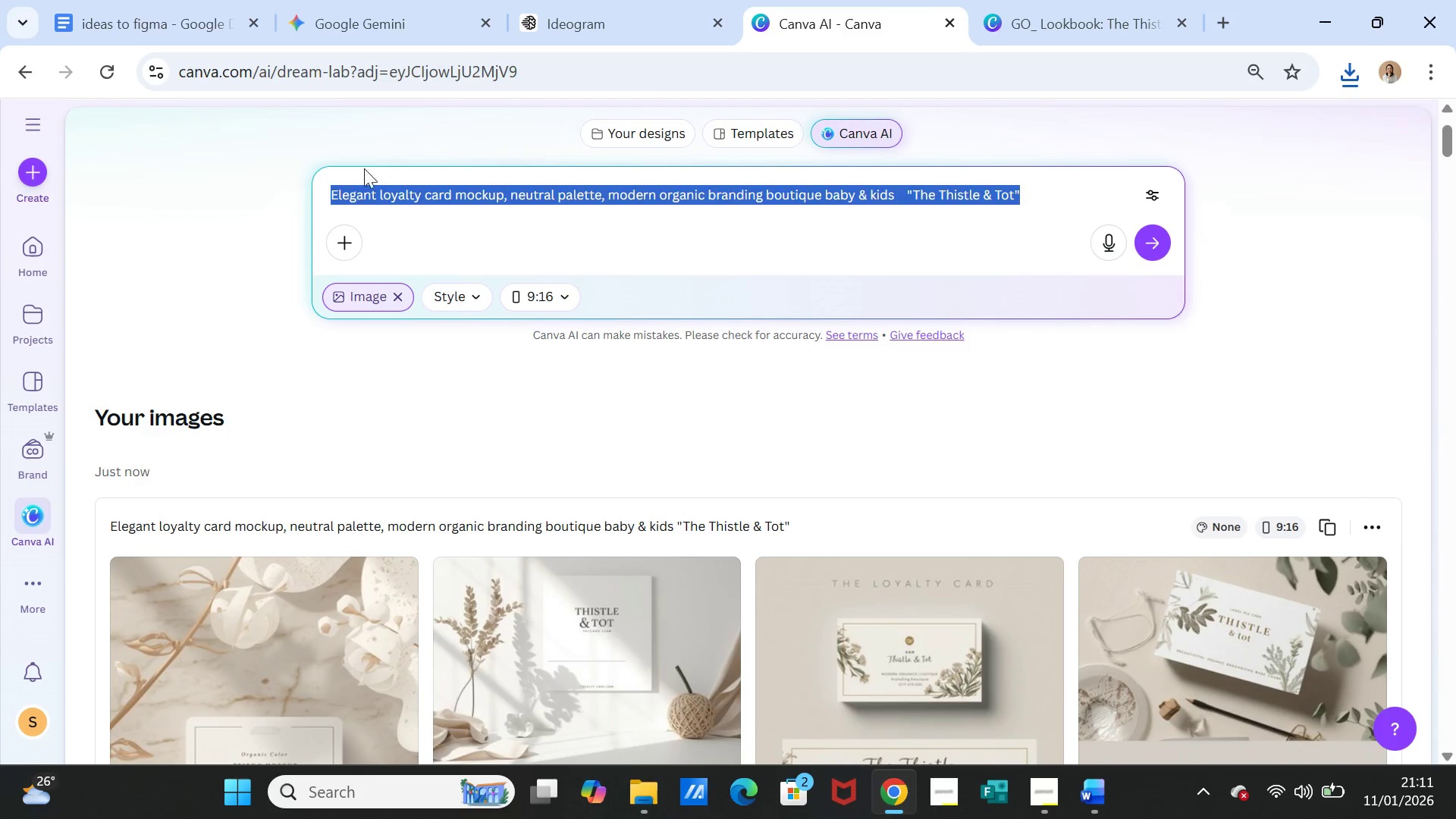 
key(Control+C)
 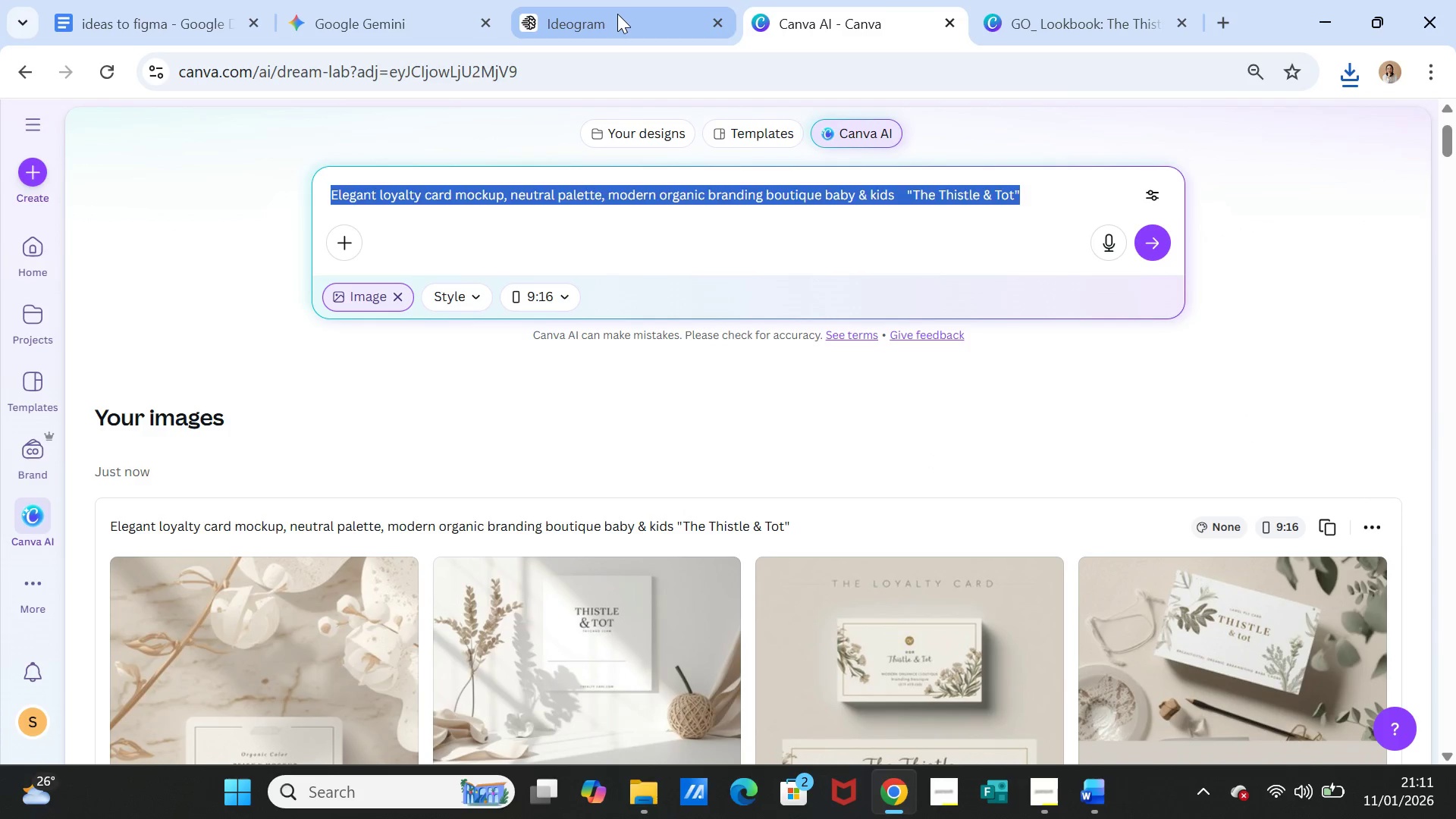 
left_click([617, 14])
 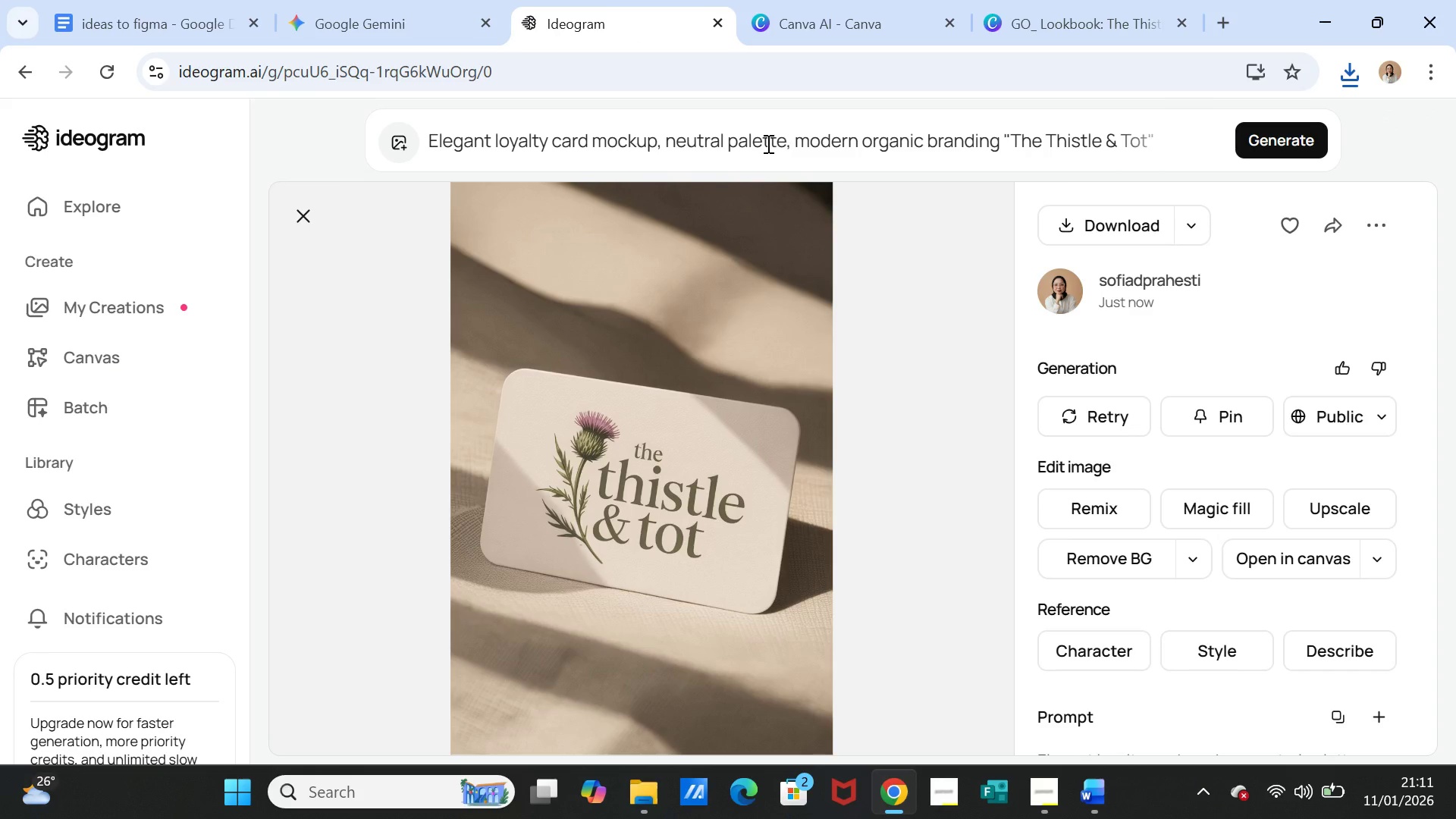 
double_click([767, 143])
 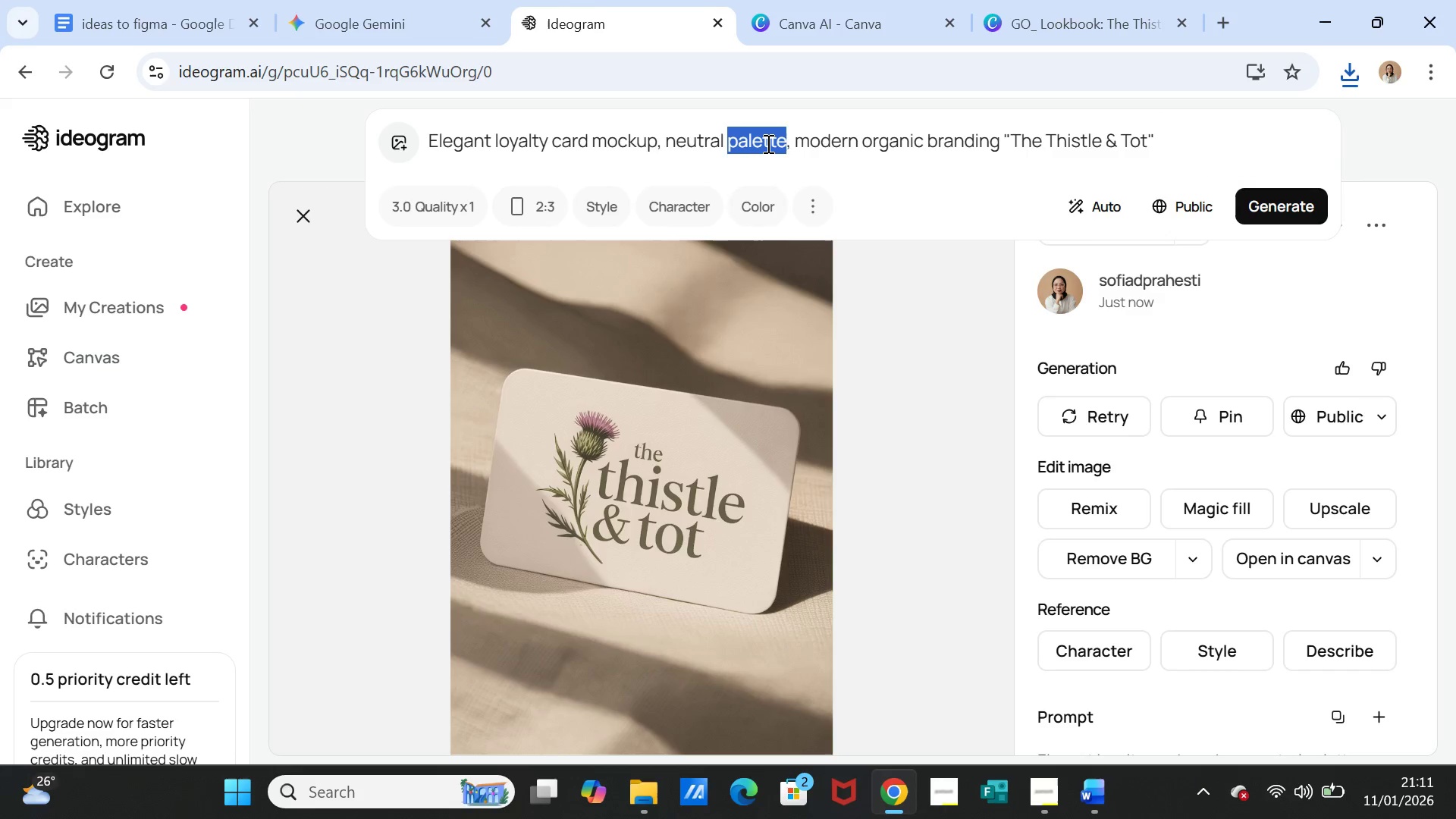 
triple_click([767, 143])
 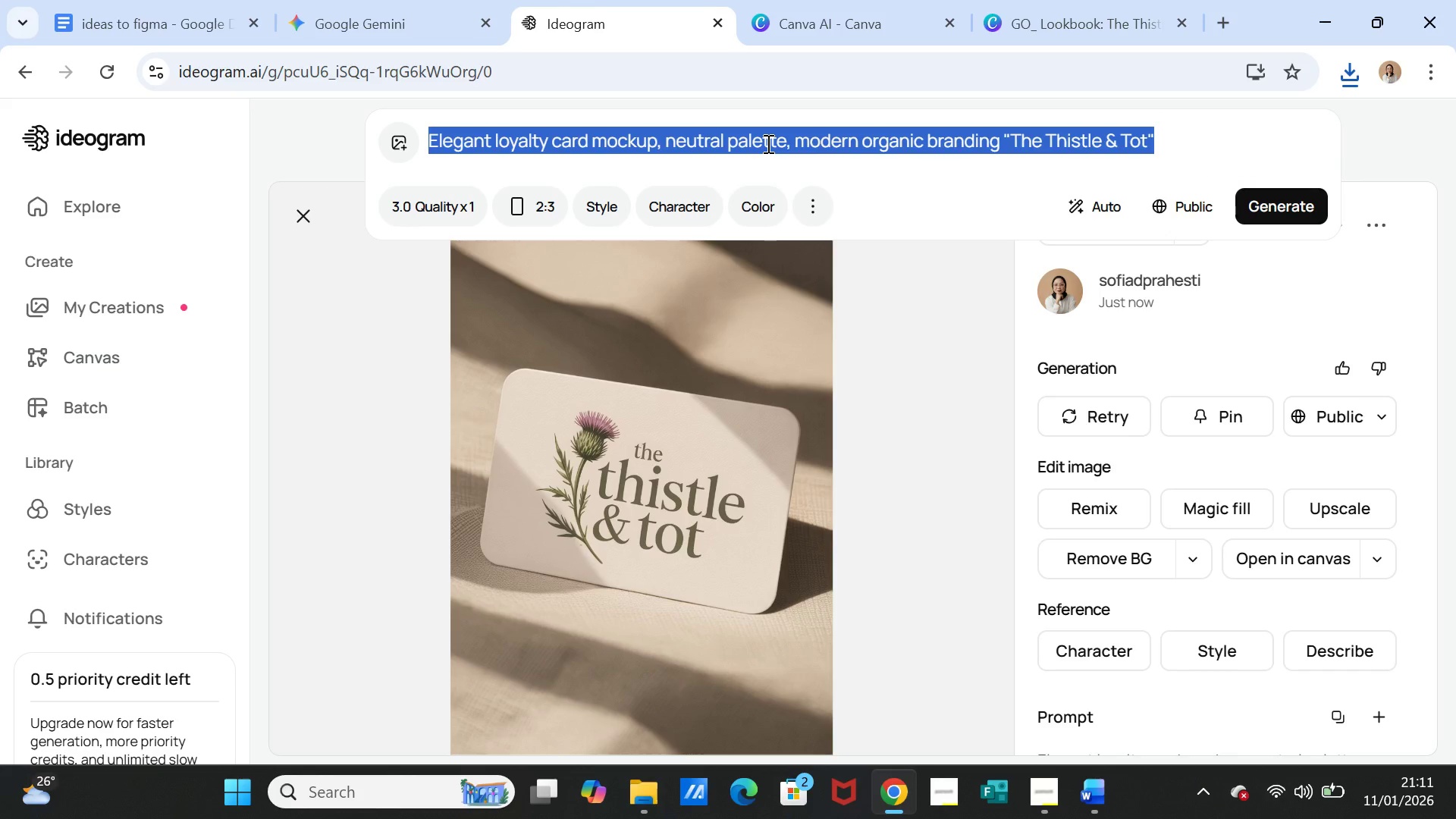 
key(Control+V)
 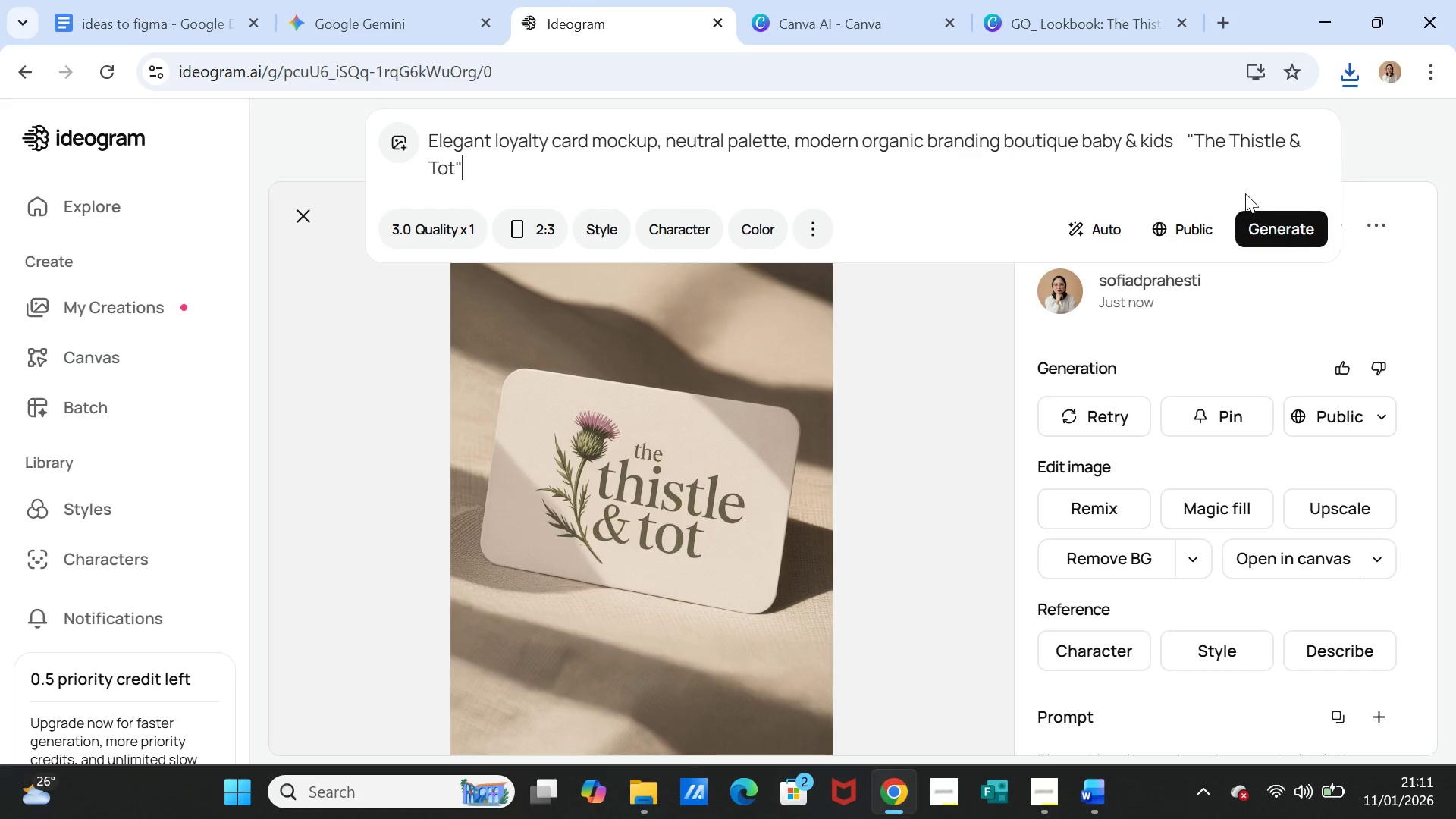 
left_click([1275, 227])
 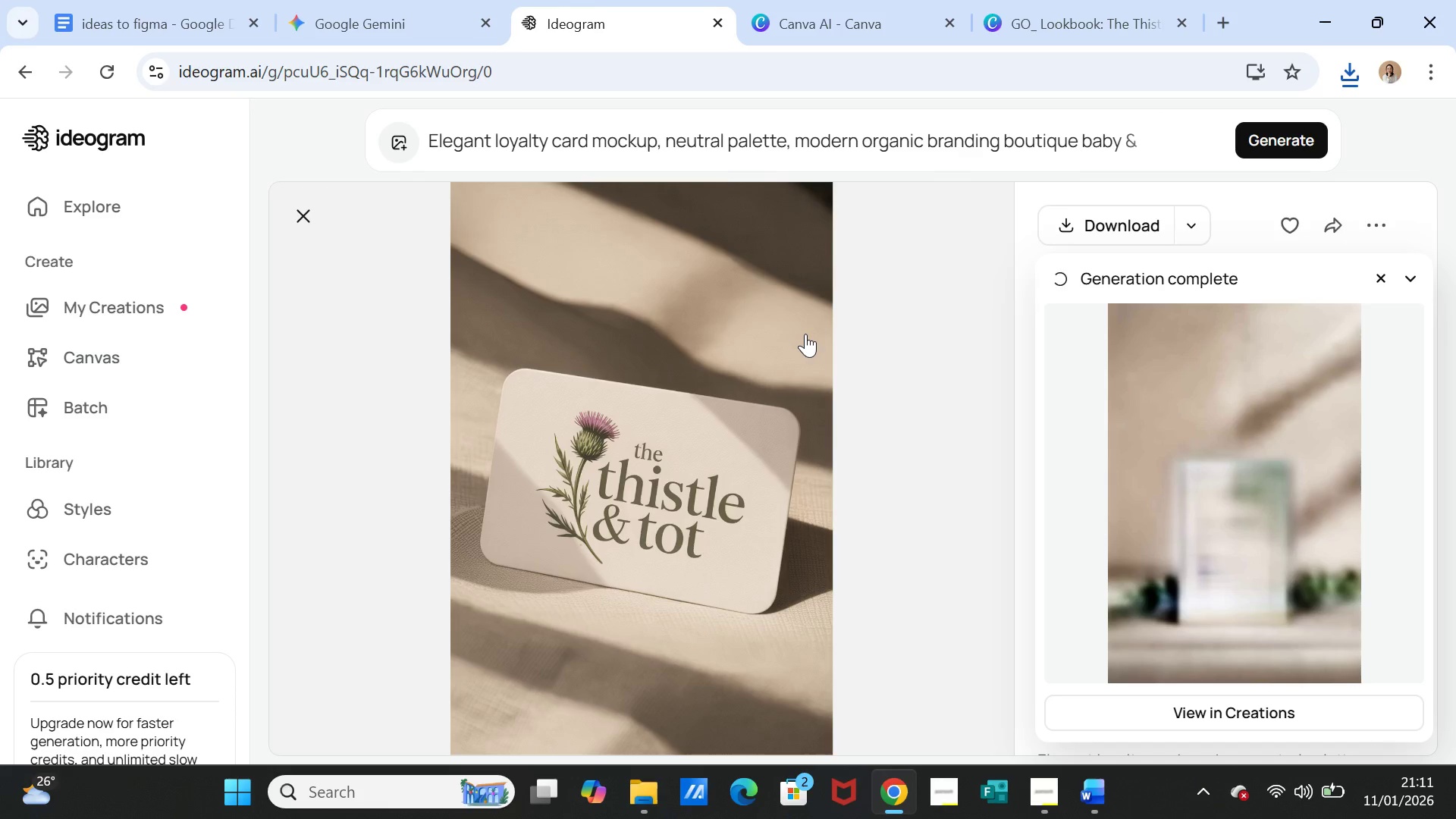 
wait(33.97)
 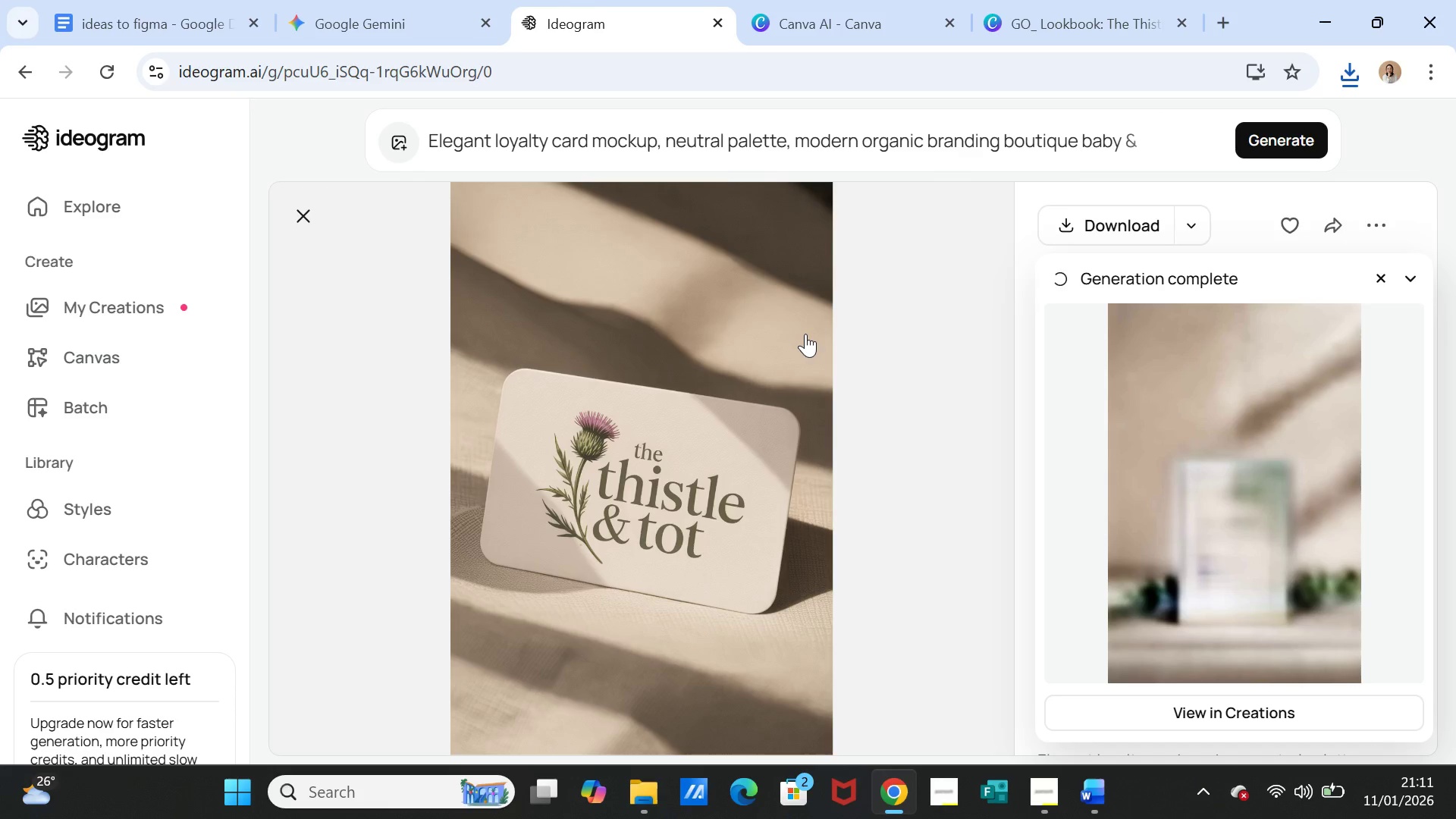 
left_click([1042, 803])